 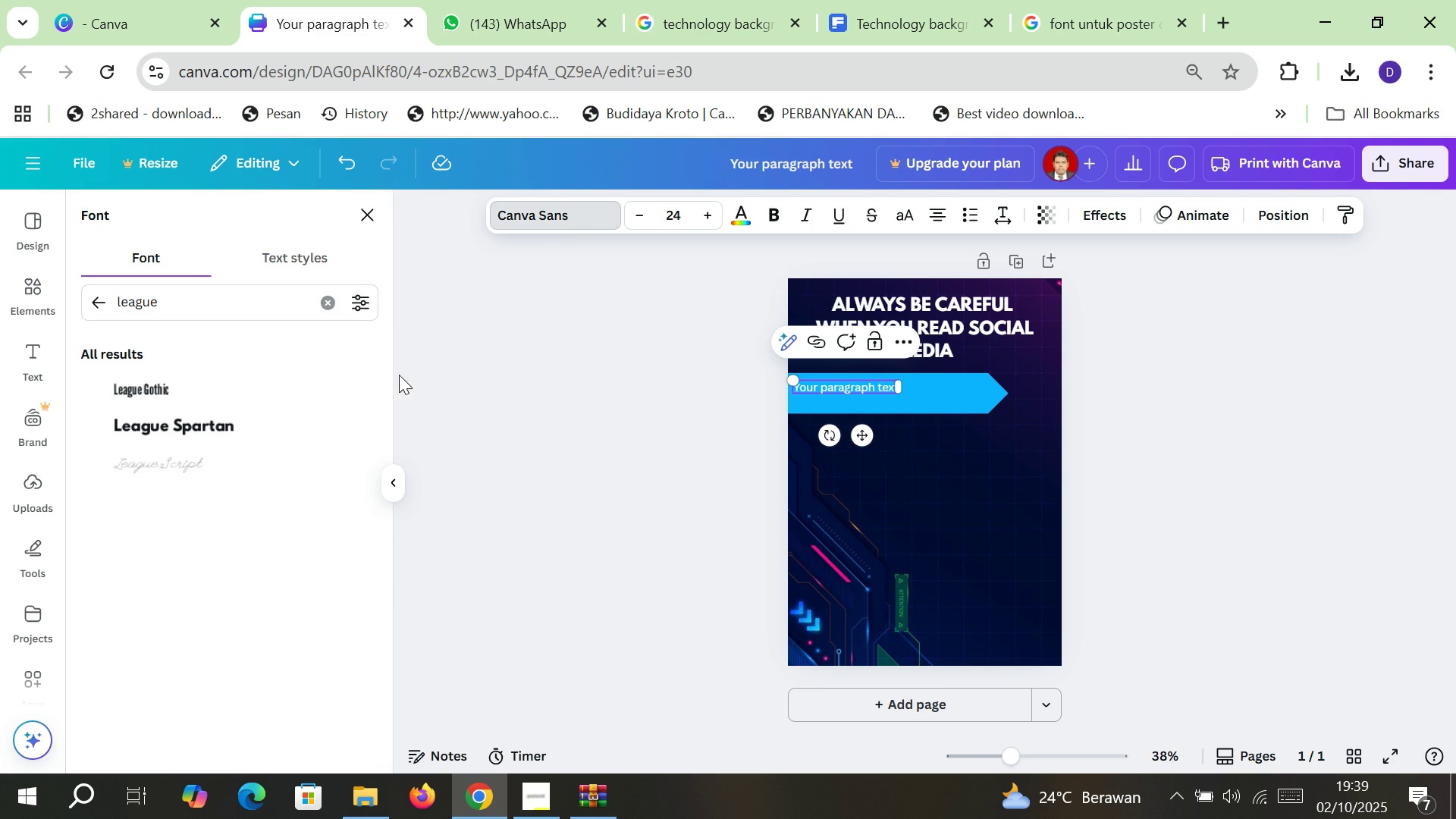 
left_click([334, 312])
 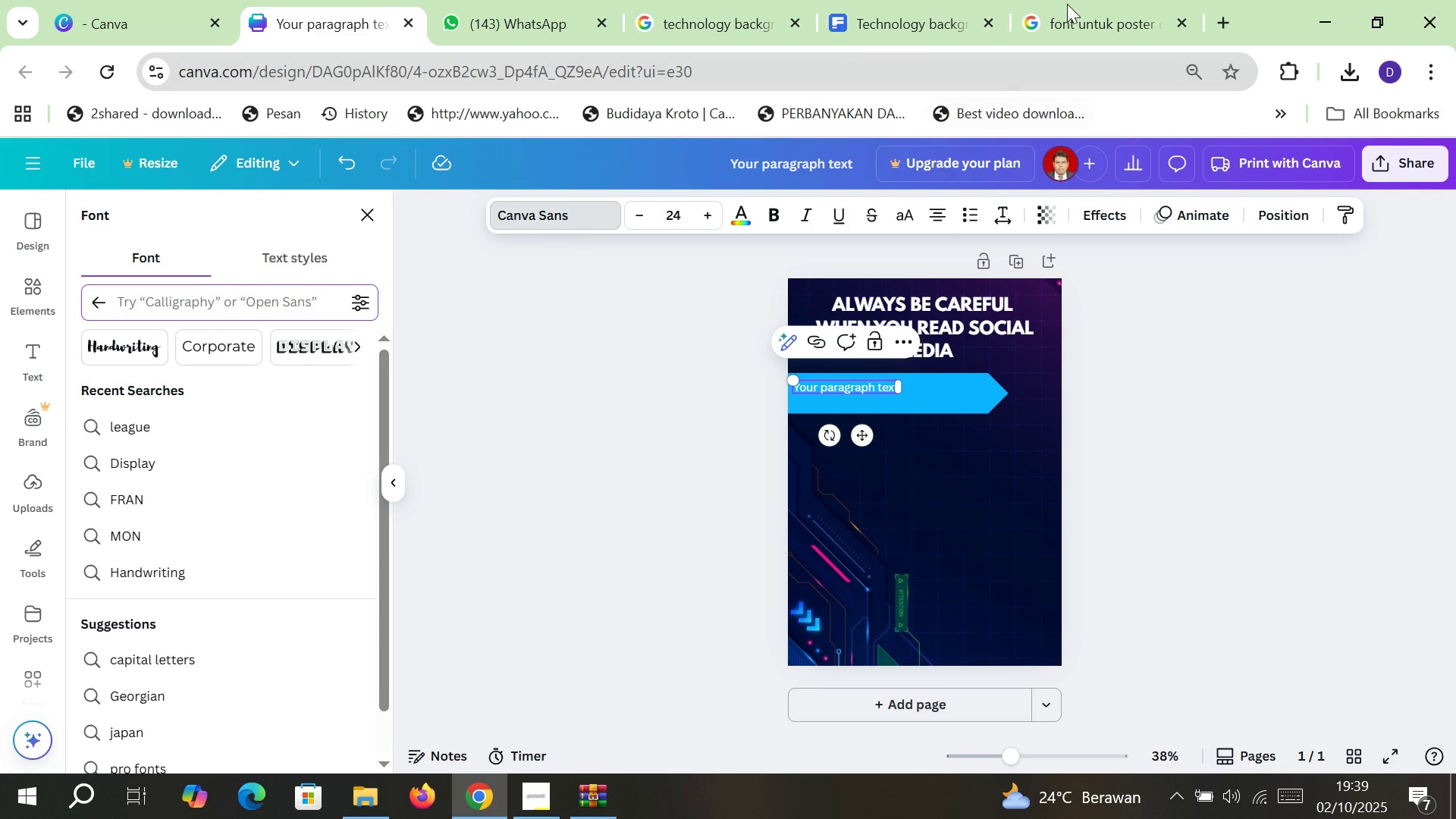 
left_click([1075, 0])
 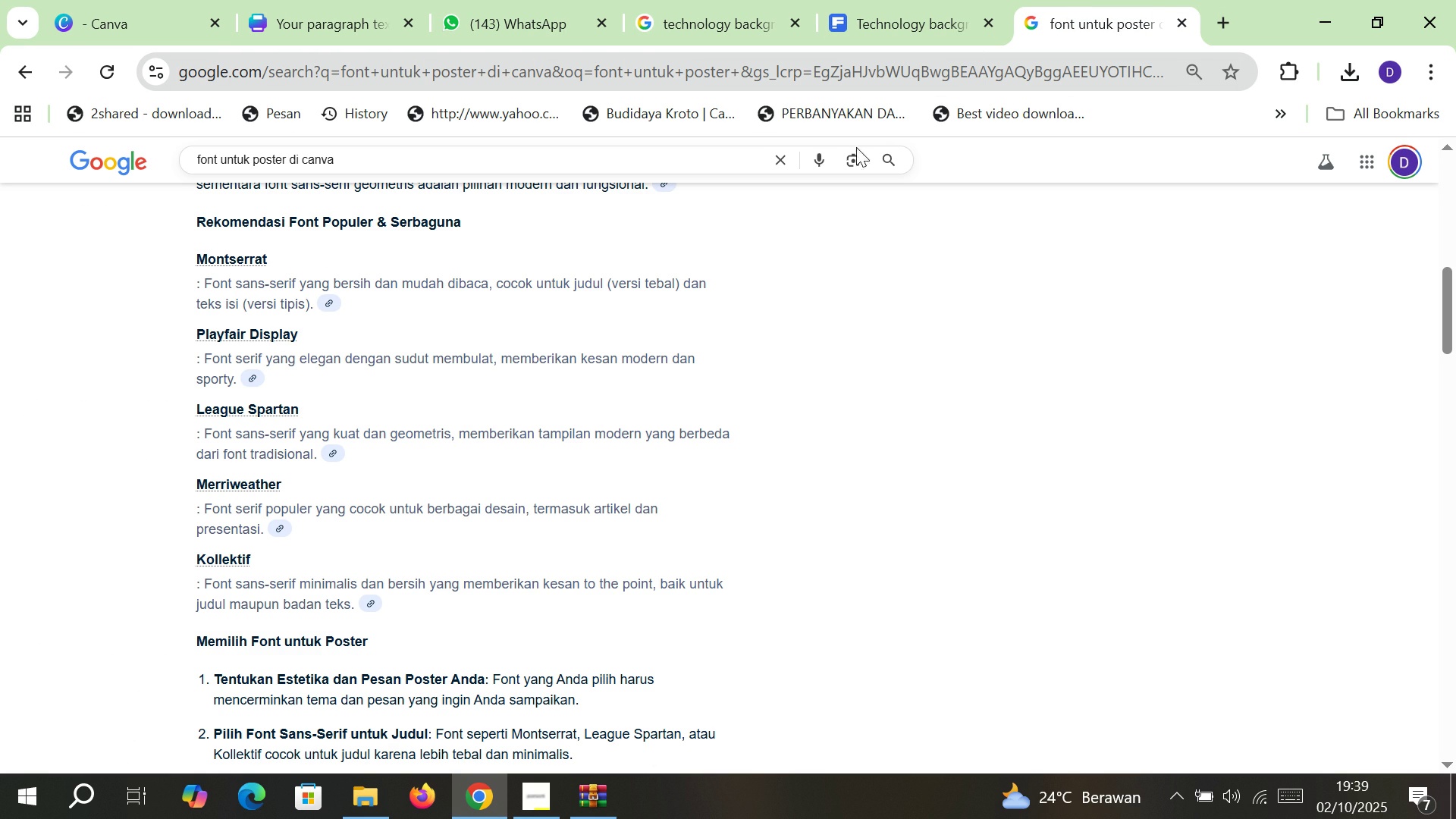 
scroll: coordinate [667, 388], scroll_direction: down, amount: 2.0
 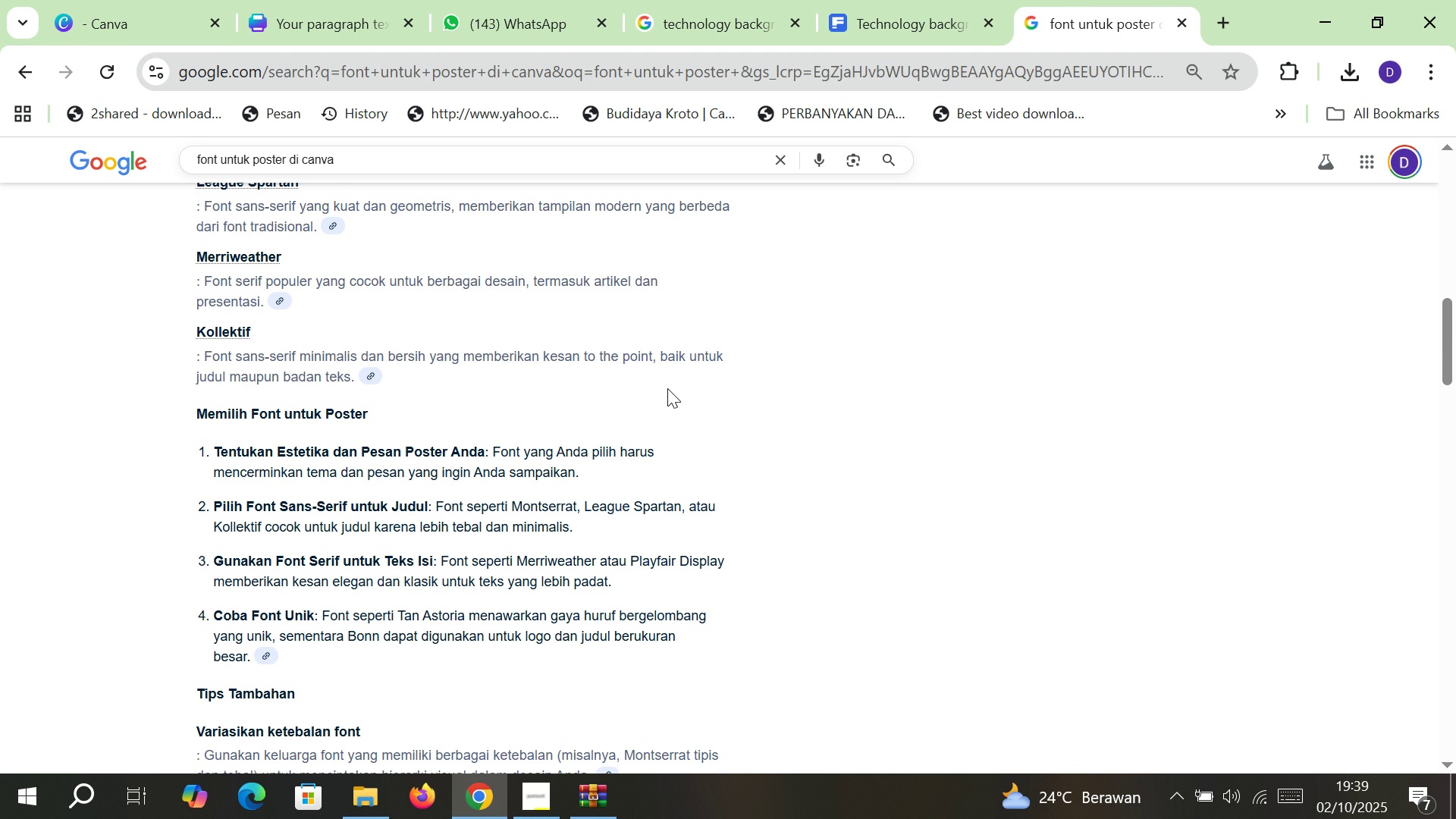 
wait(7.85)
 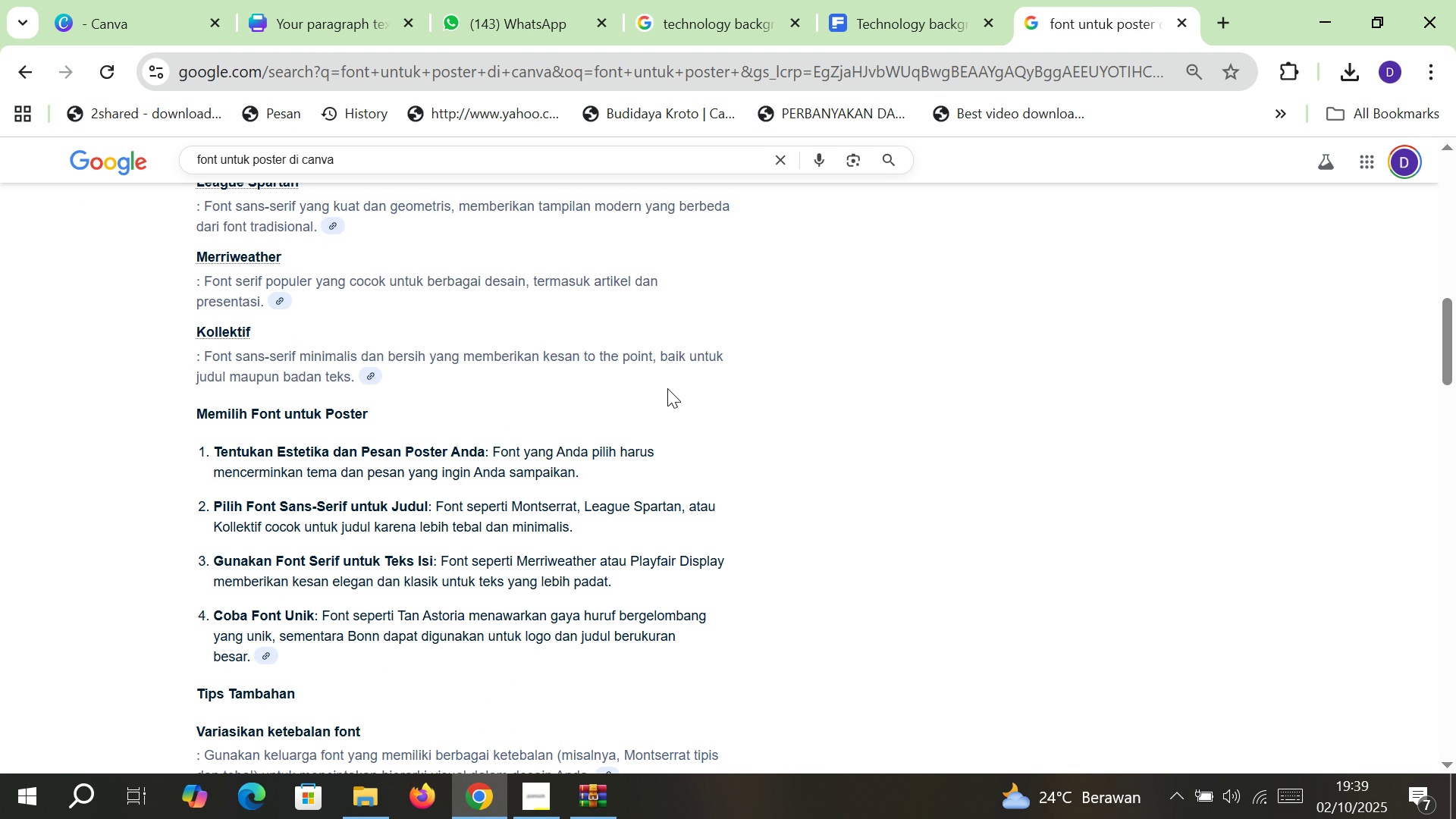 
scroll: coordinate [667, 388], scroll_direction: down, amount: 5.0
 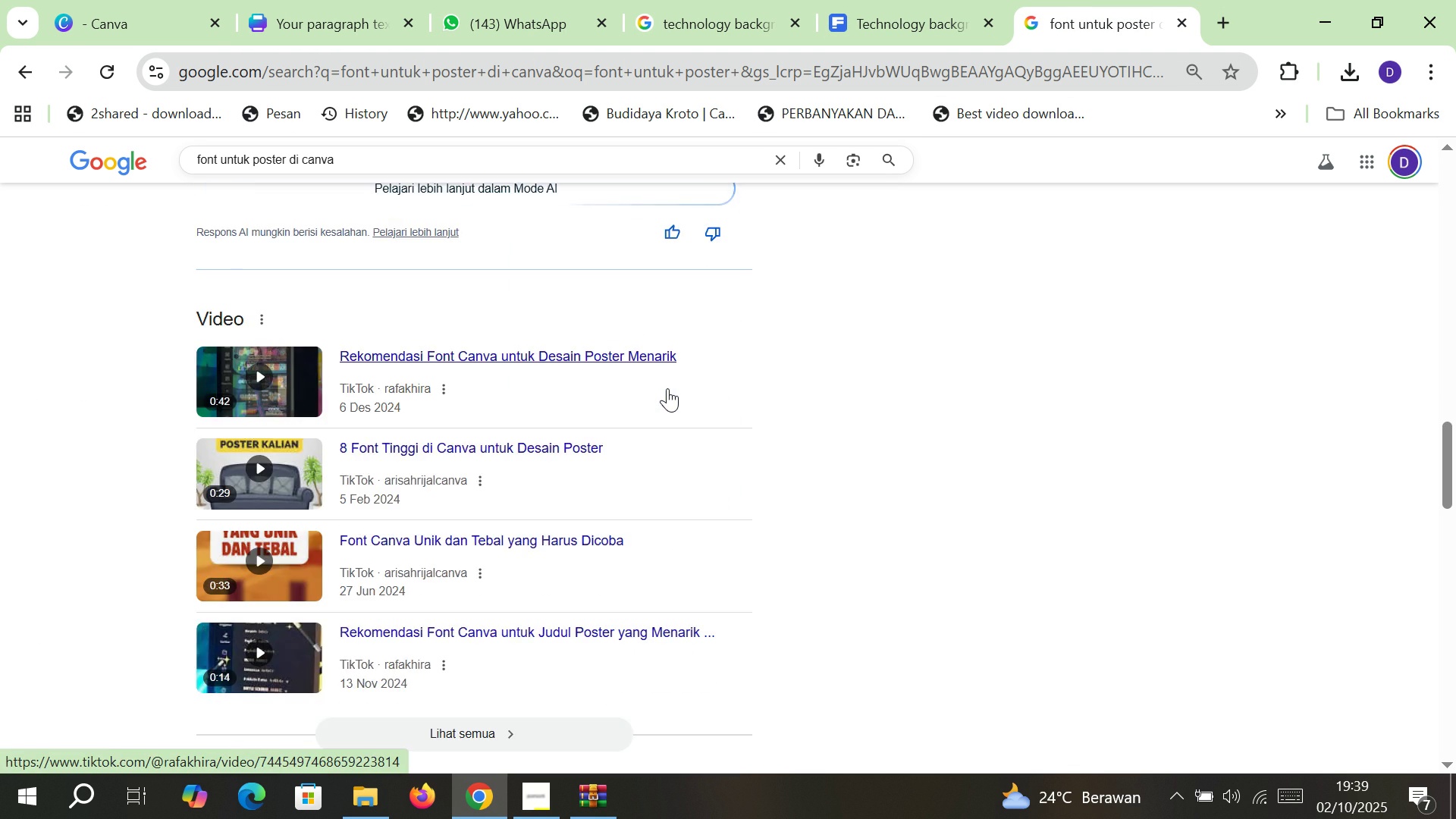 
scroll: coordinate [667, 388], scroll_direction: up, amount: 7.0
 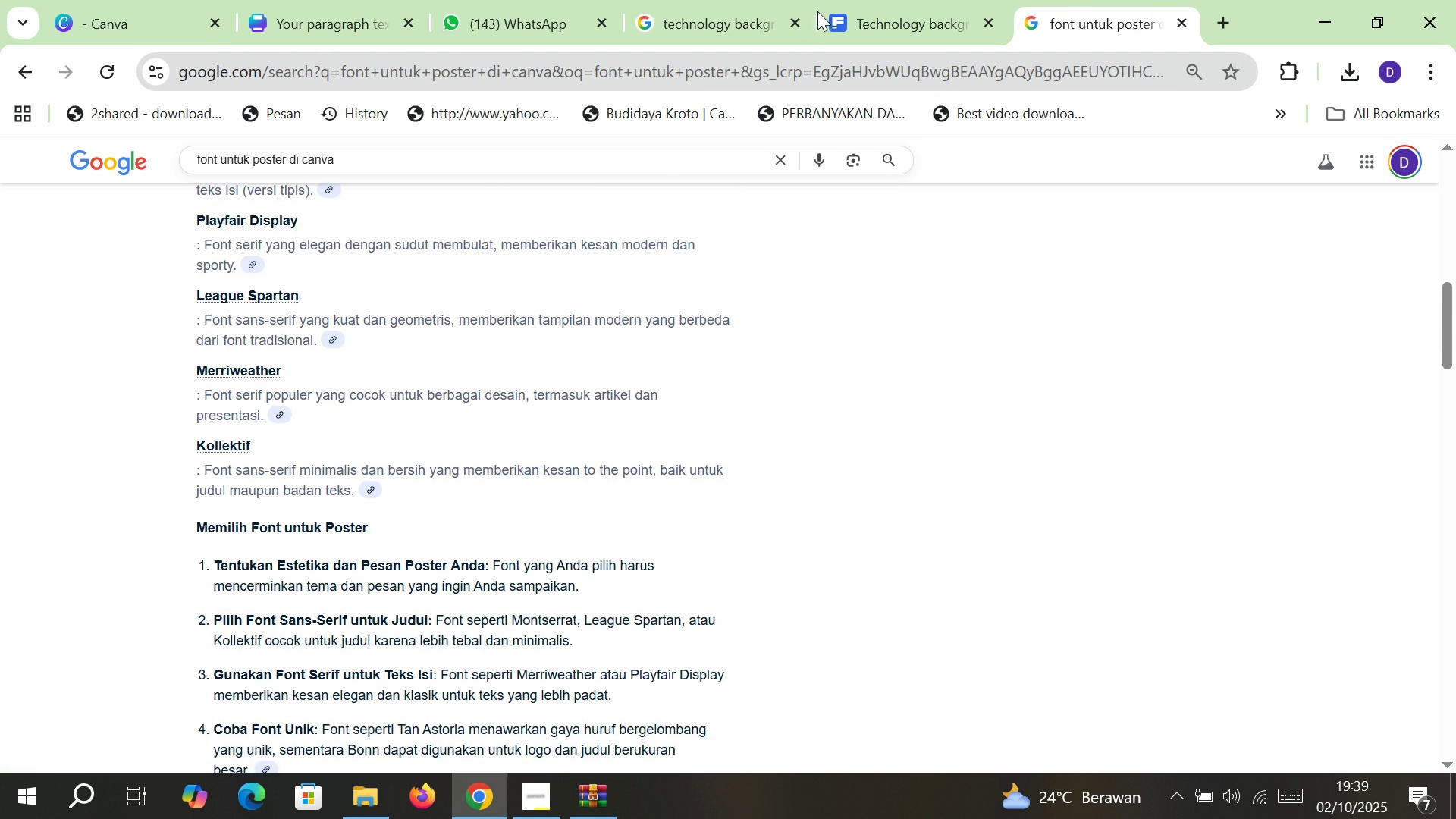 
left_click([852, 0])
 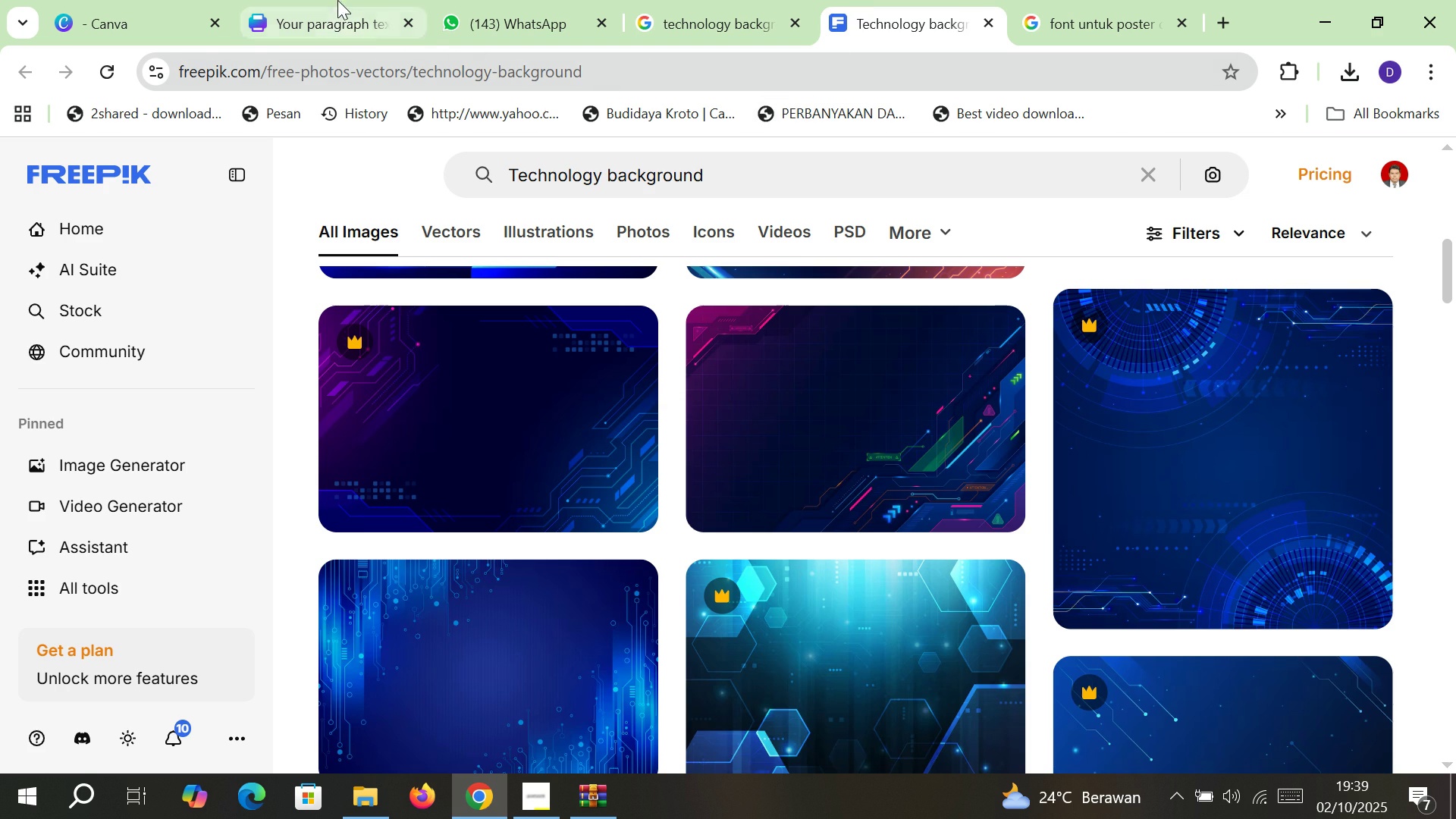 
left_click([337, 0])
 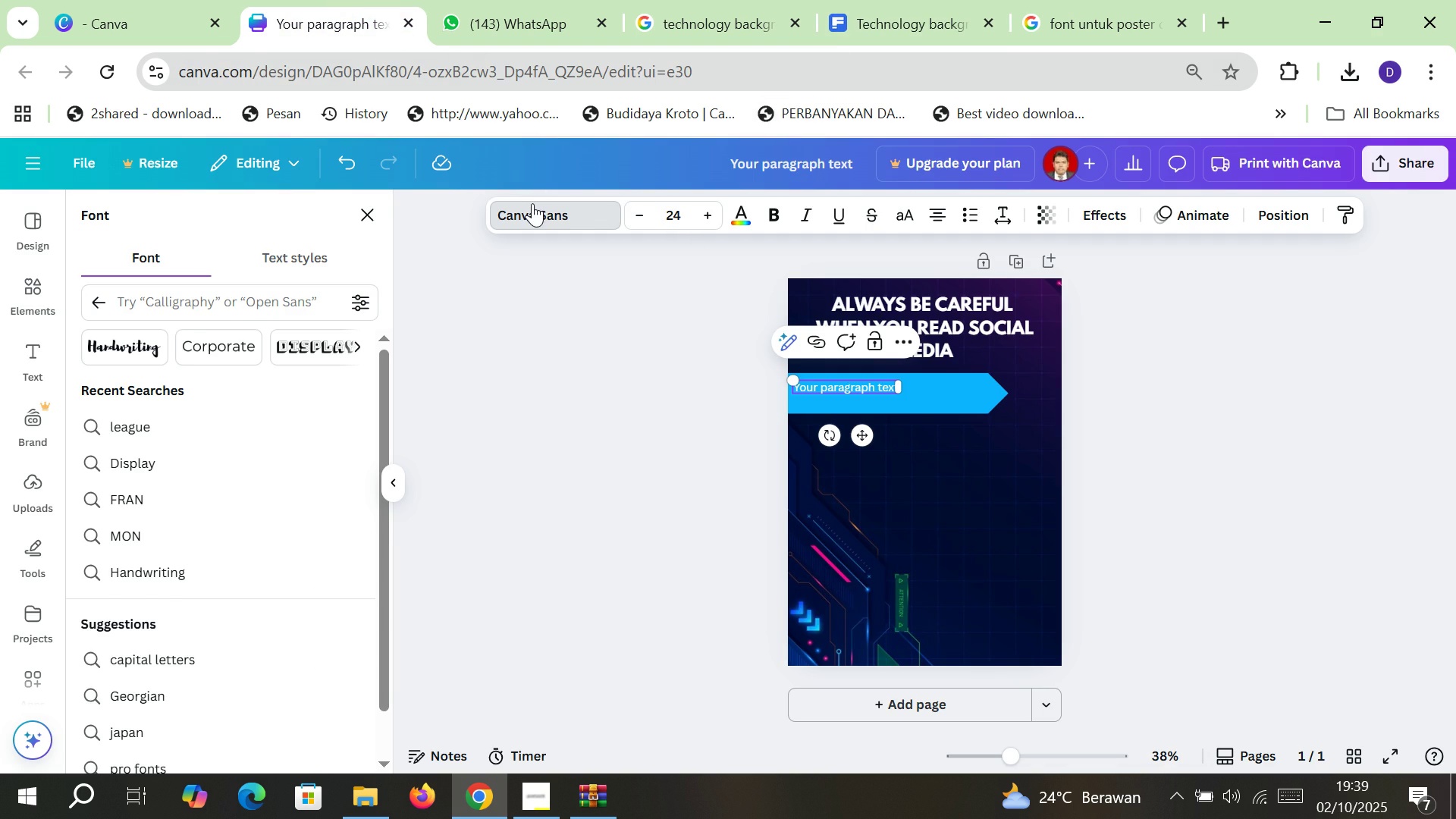 
left_click([532, 203])
 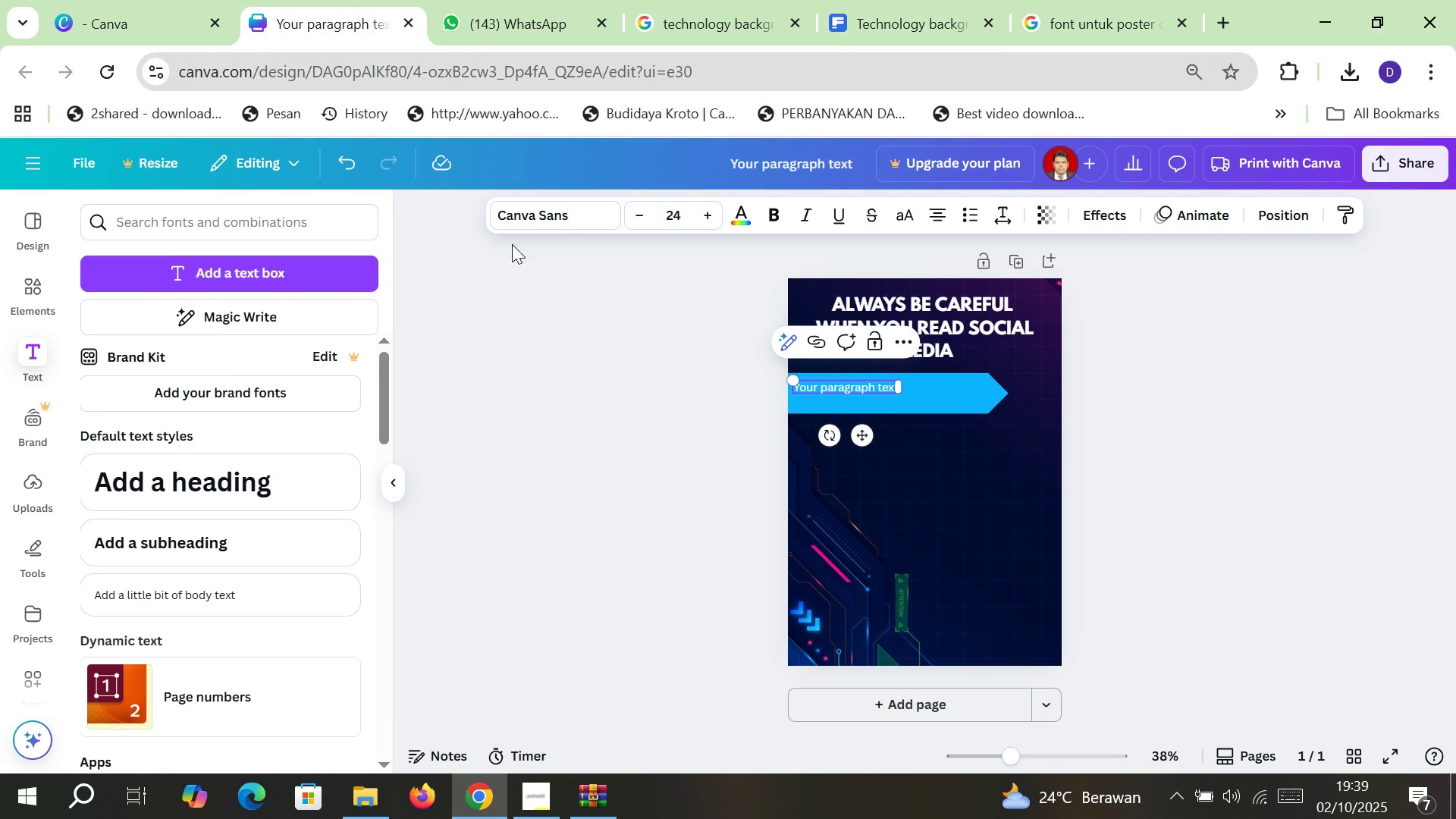 
left_click([563, 214])
 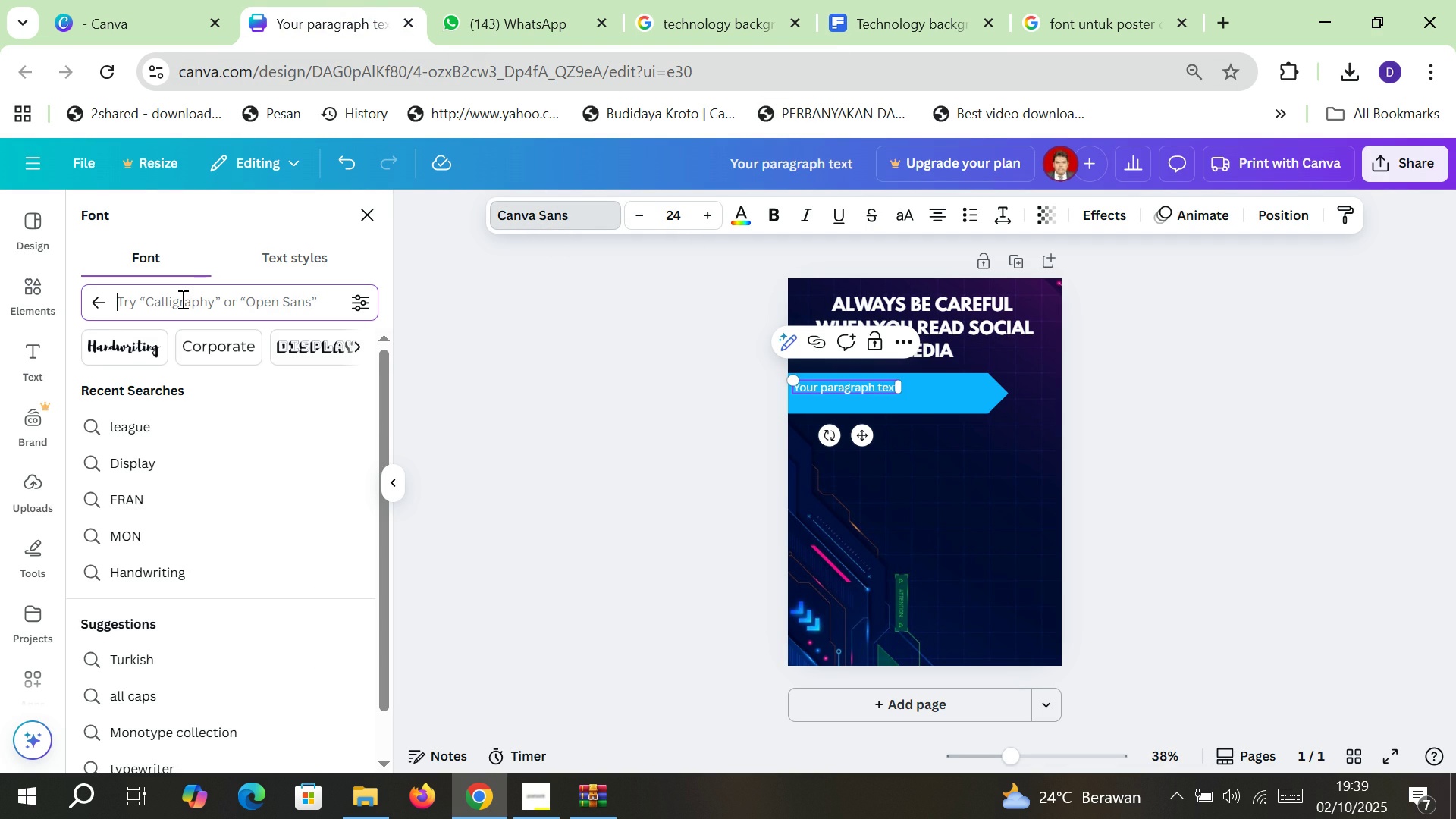 
left_click([181, 299])
 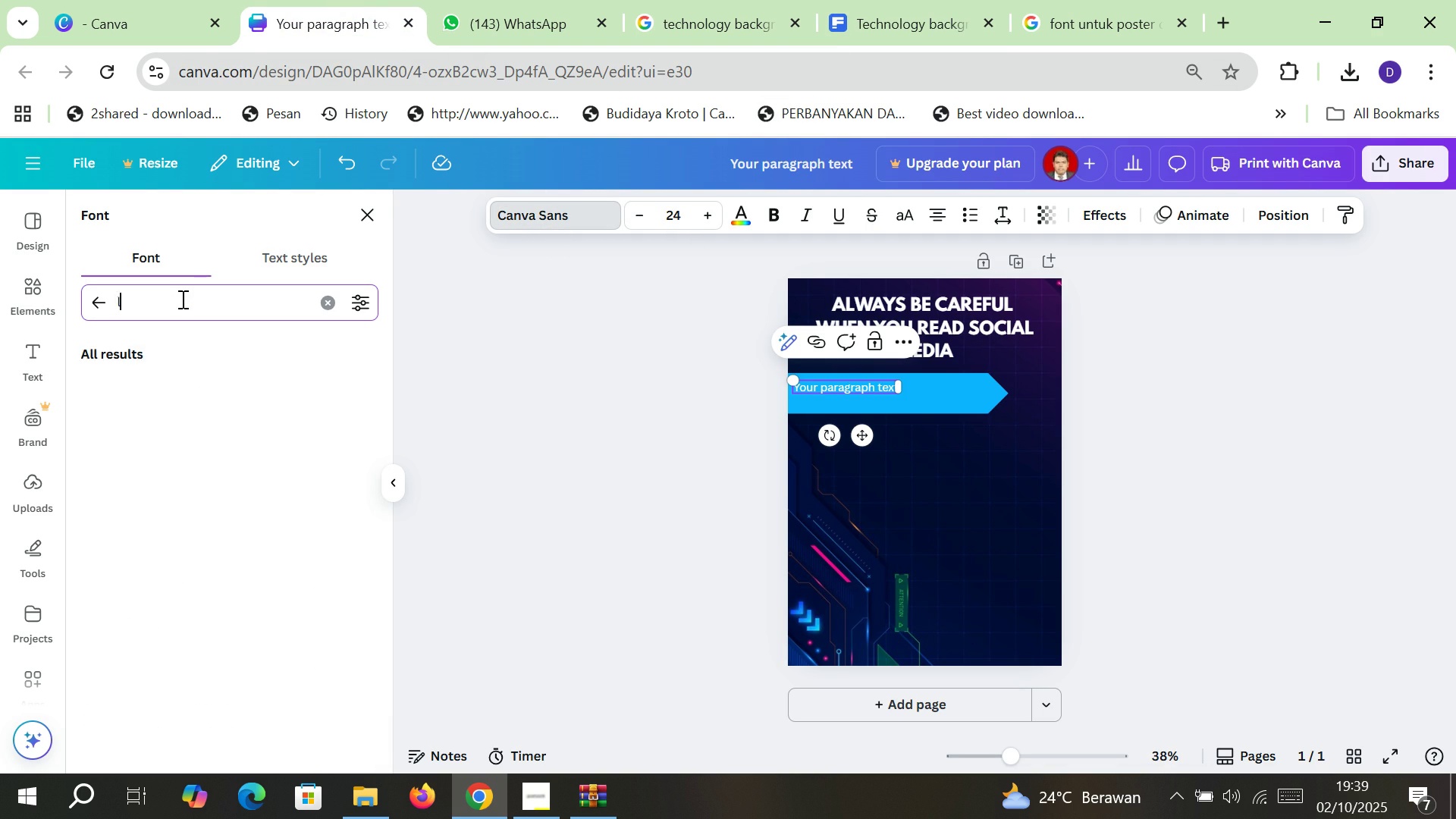 
type(latop)
key(Backspace)
 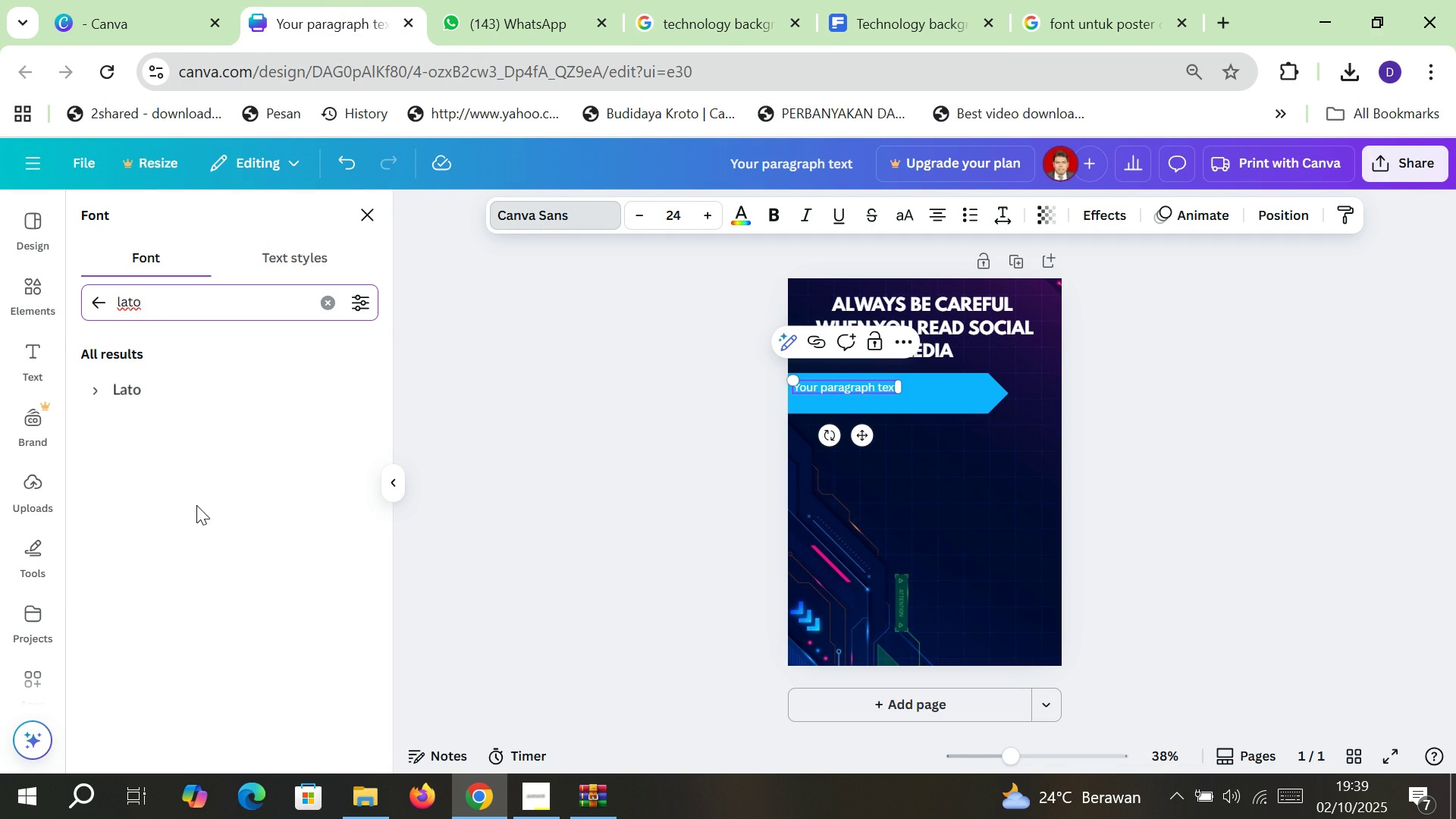 
left_click([161, 383])
 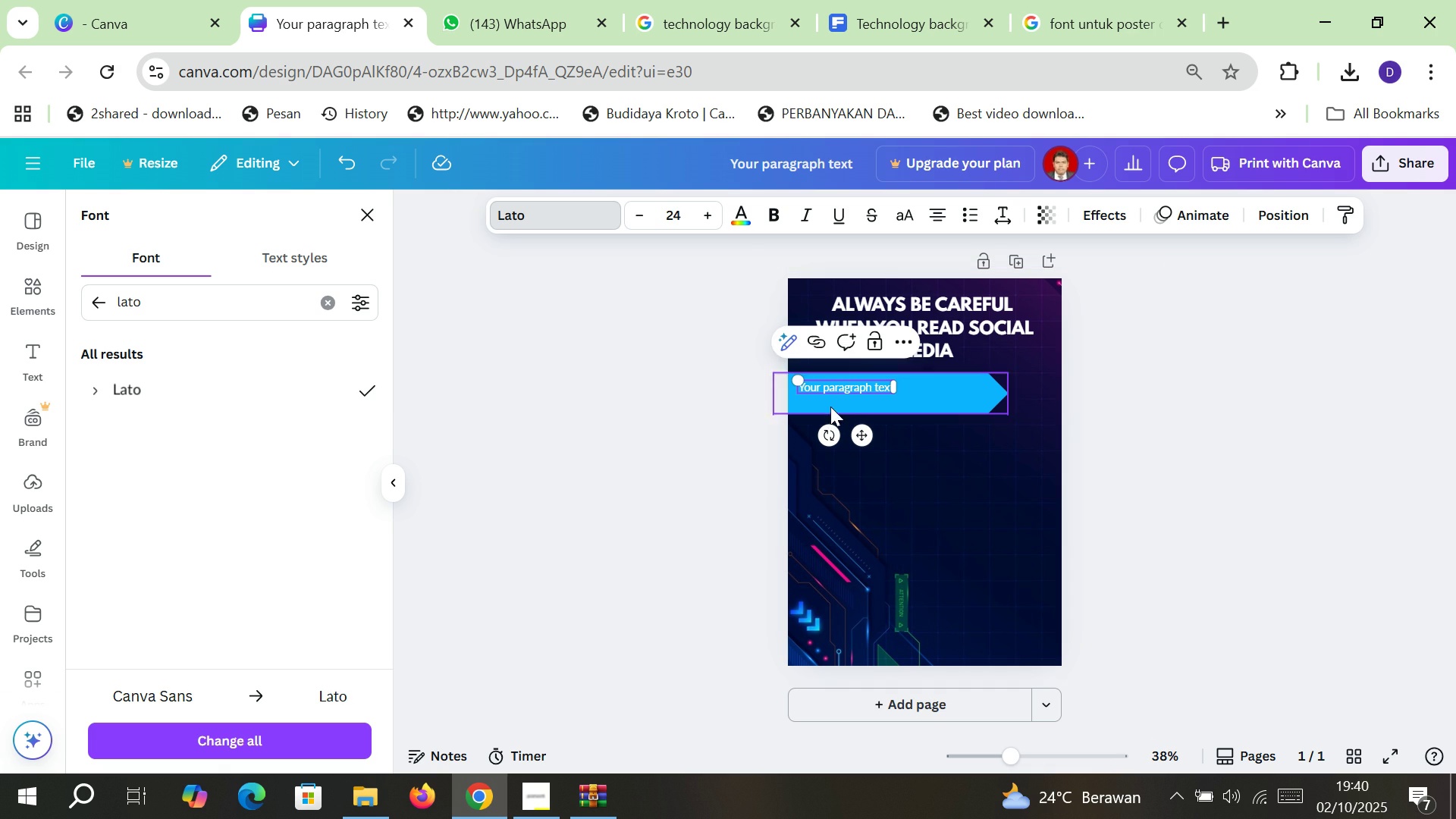 
left_click([849, 389])
 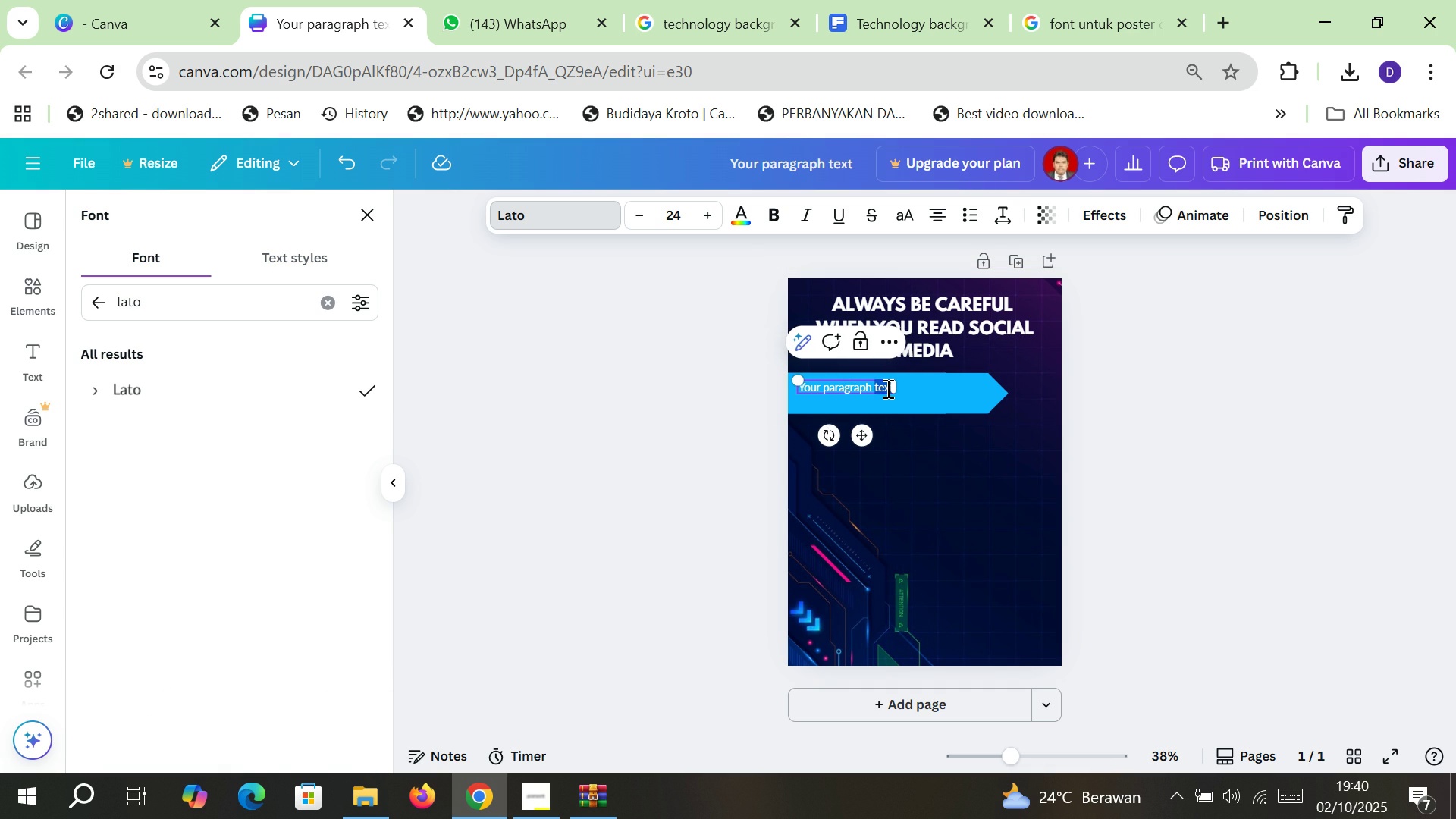 
double_click([886, 388])